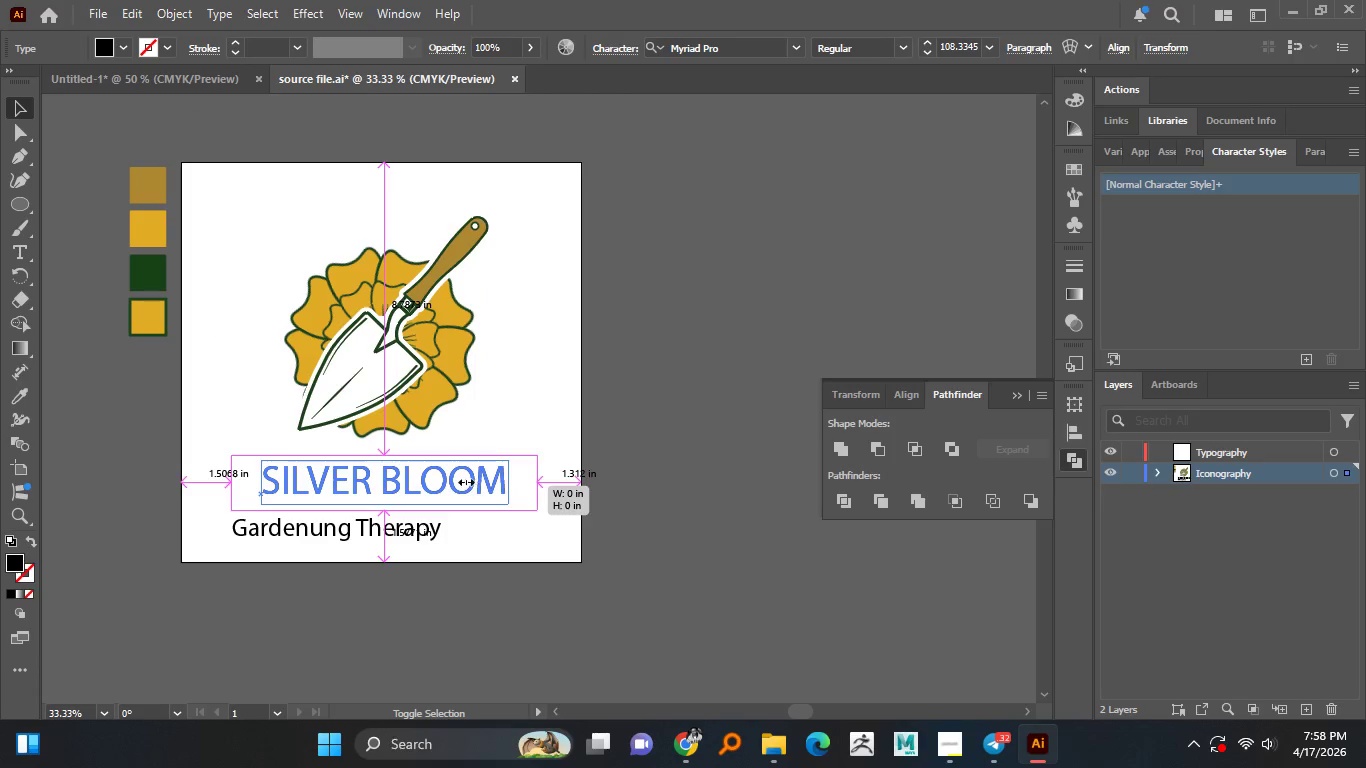 
key(Alt+Shift+ShiftLeft)
 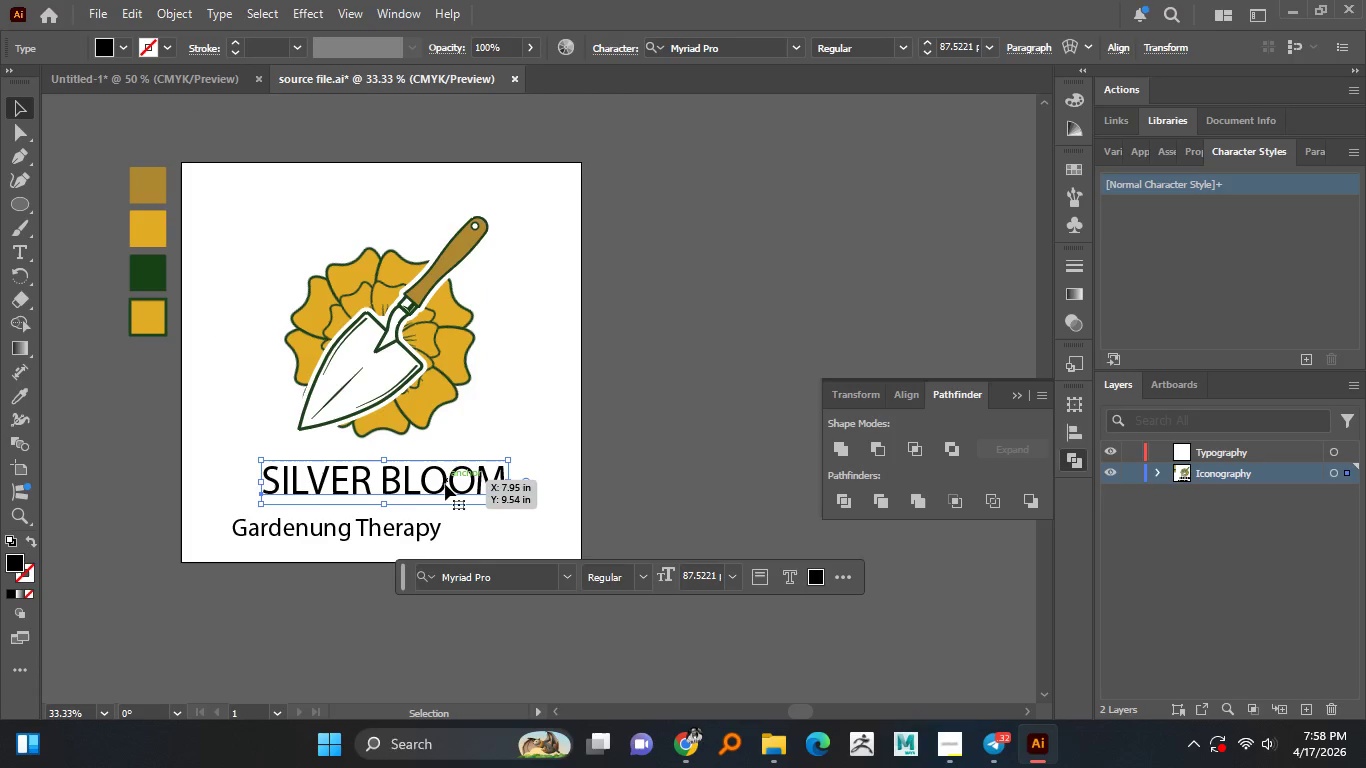 
left_click_drag(start_coordinate=[445, 485], to_coordinate=[435, 473])
 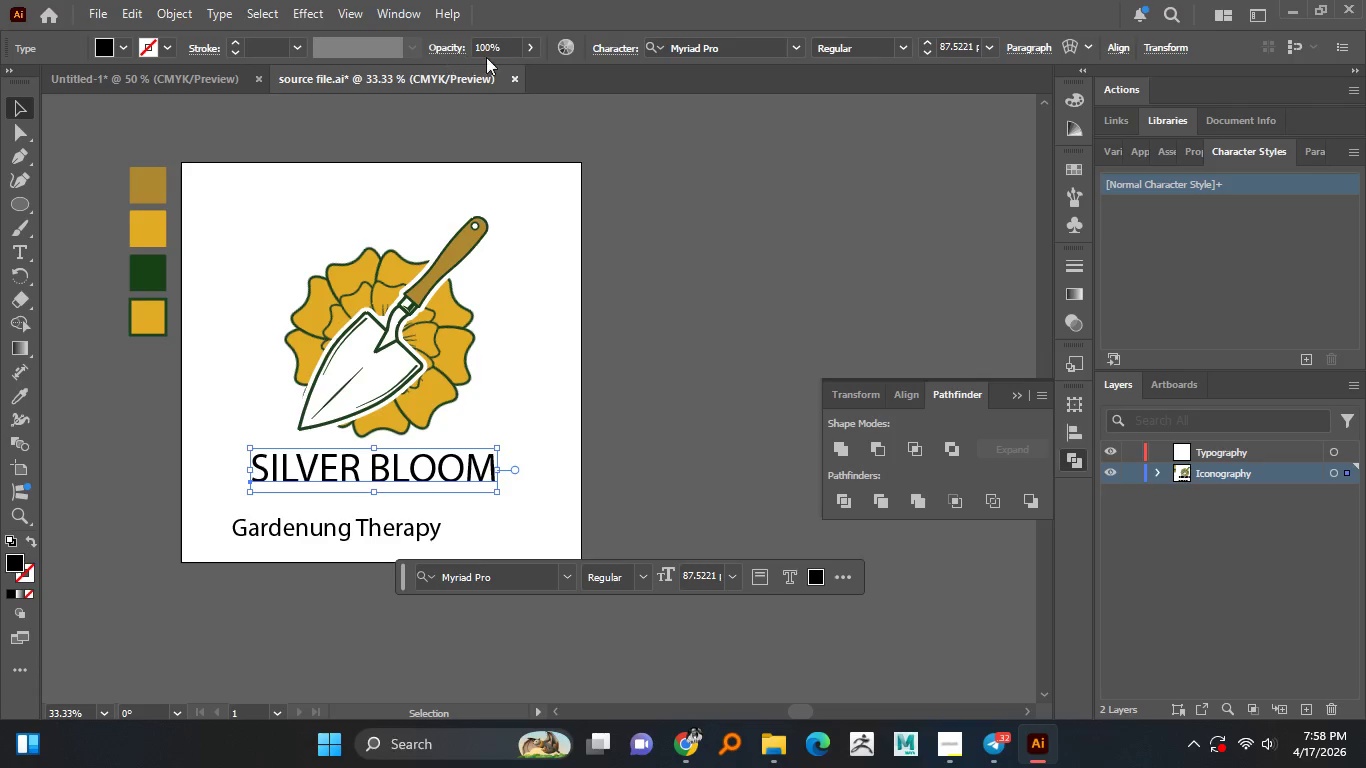 
left_click([366, 47])
 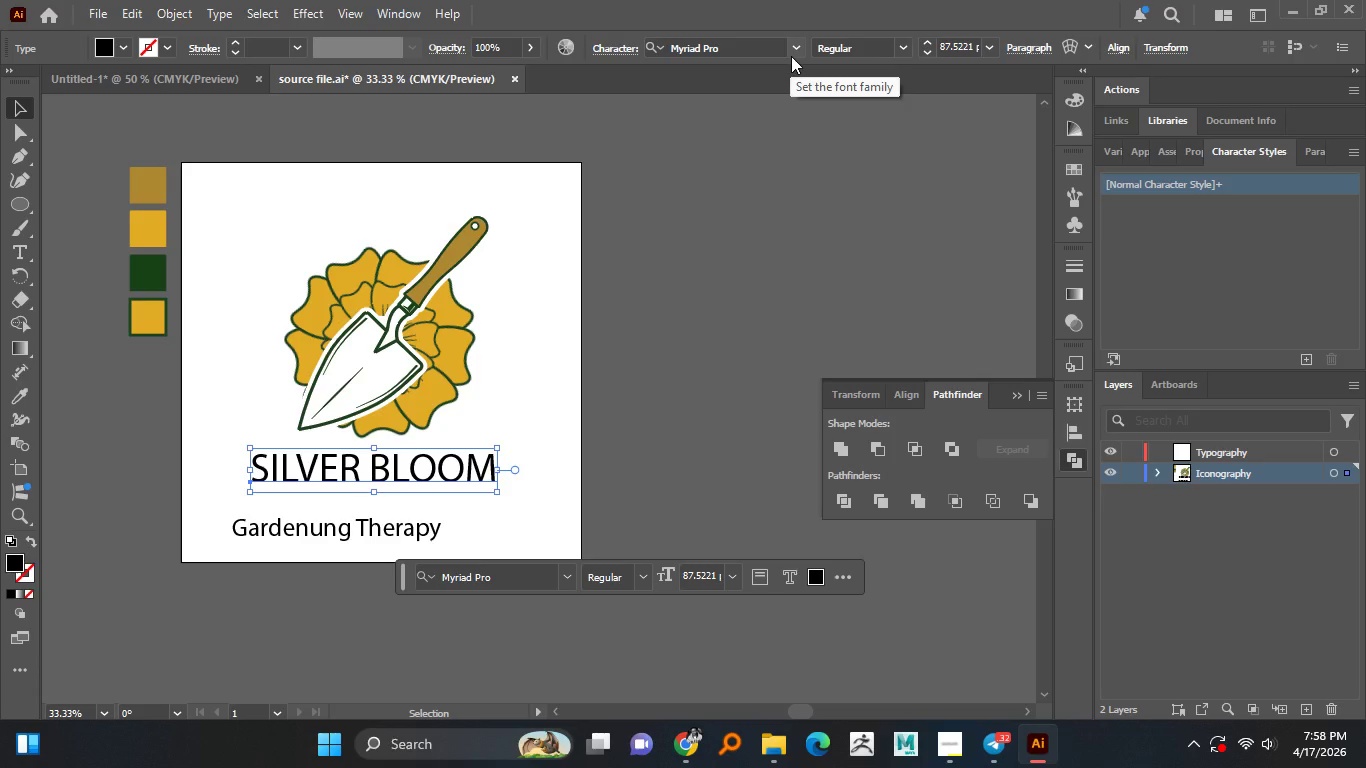 
left_click([791, 56])
 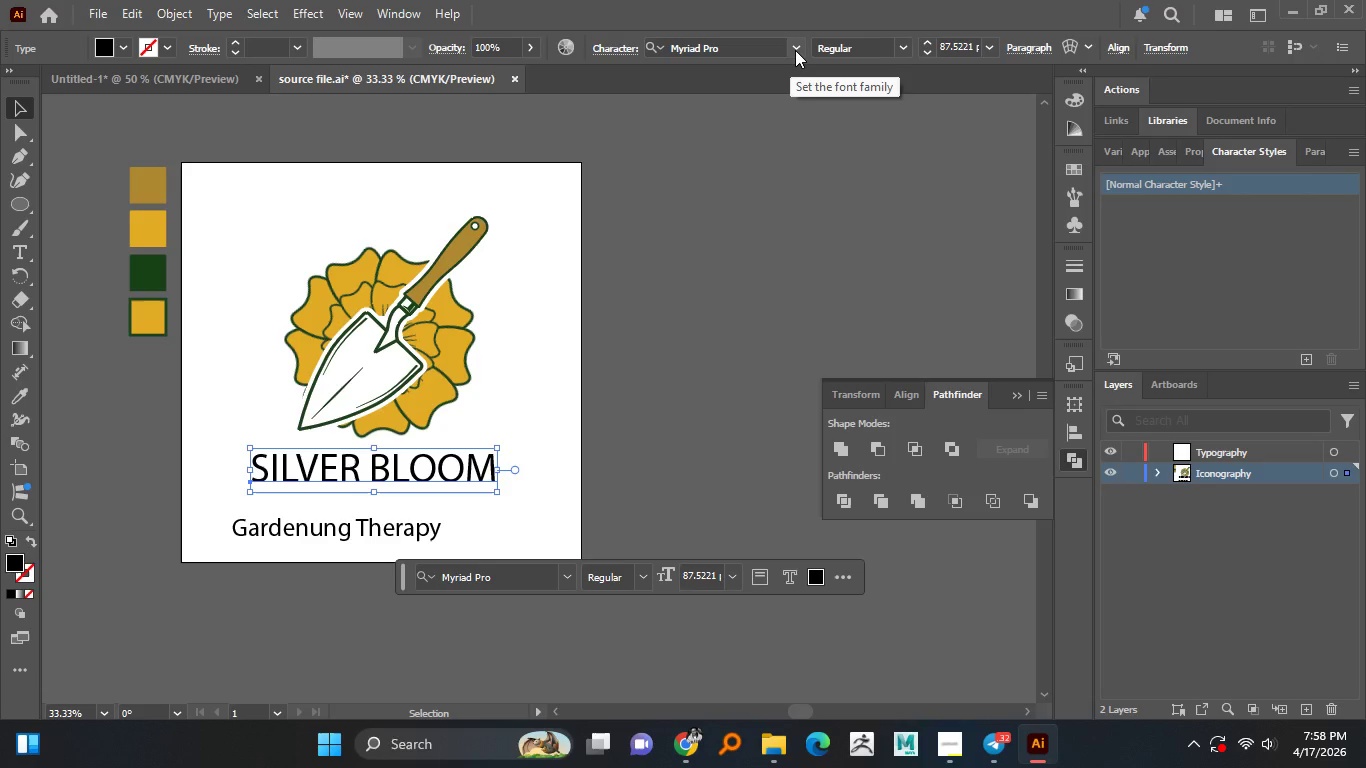 
double_click([795, 50])
 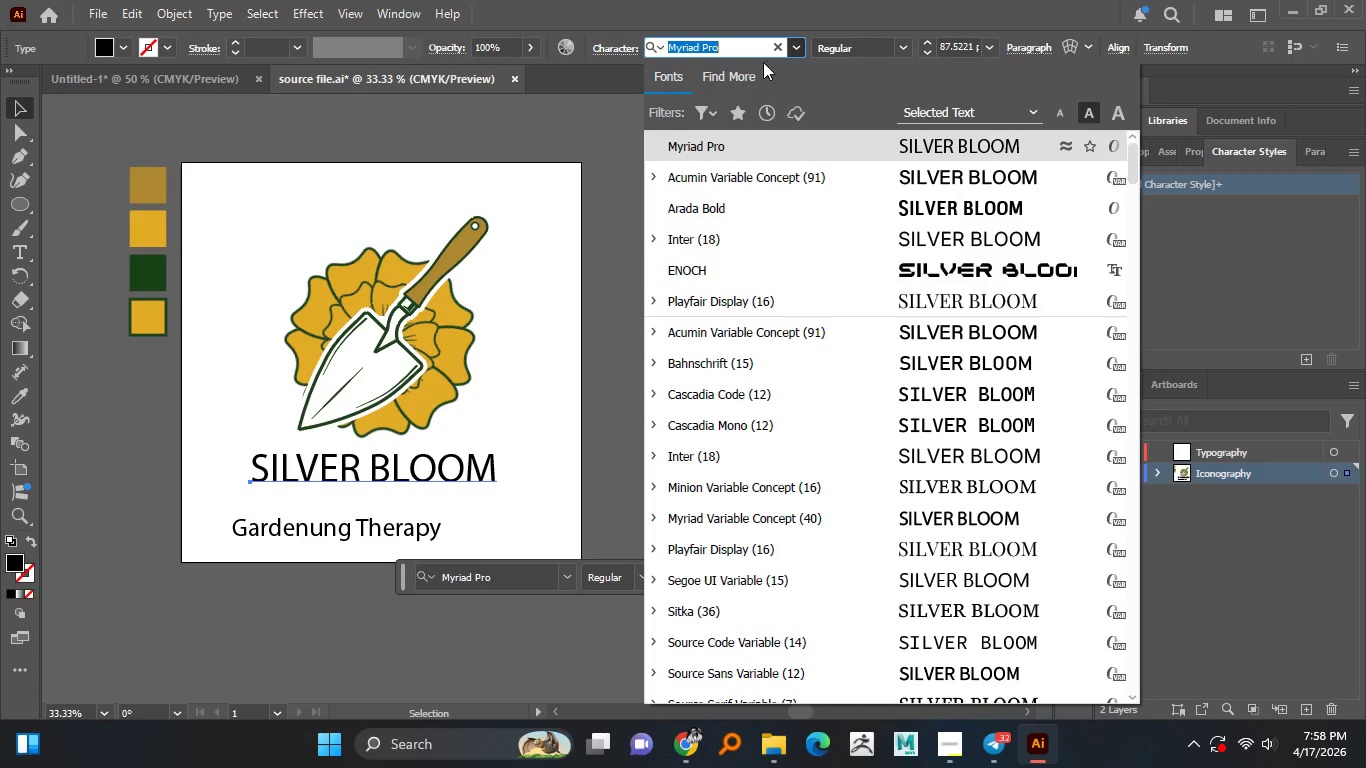 
wait(7.75)
 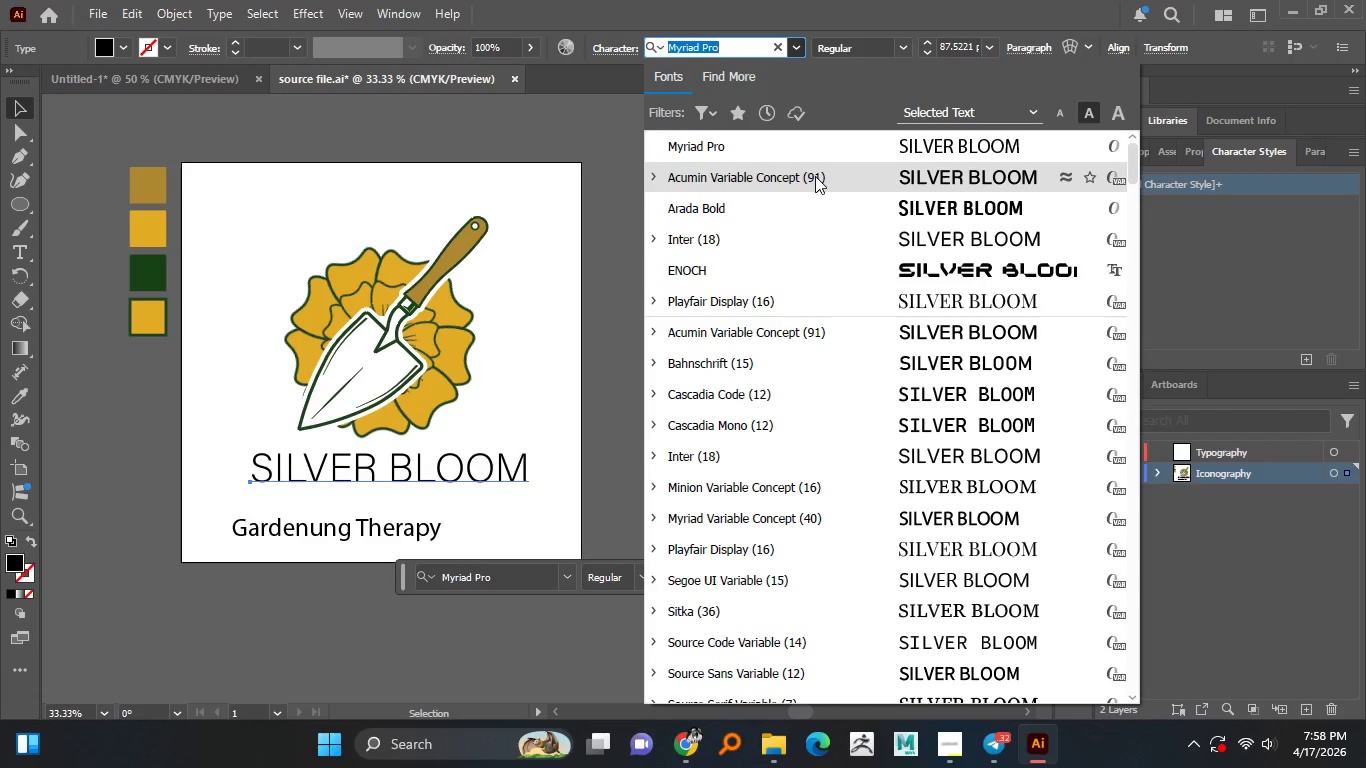 
type(serif)
 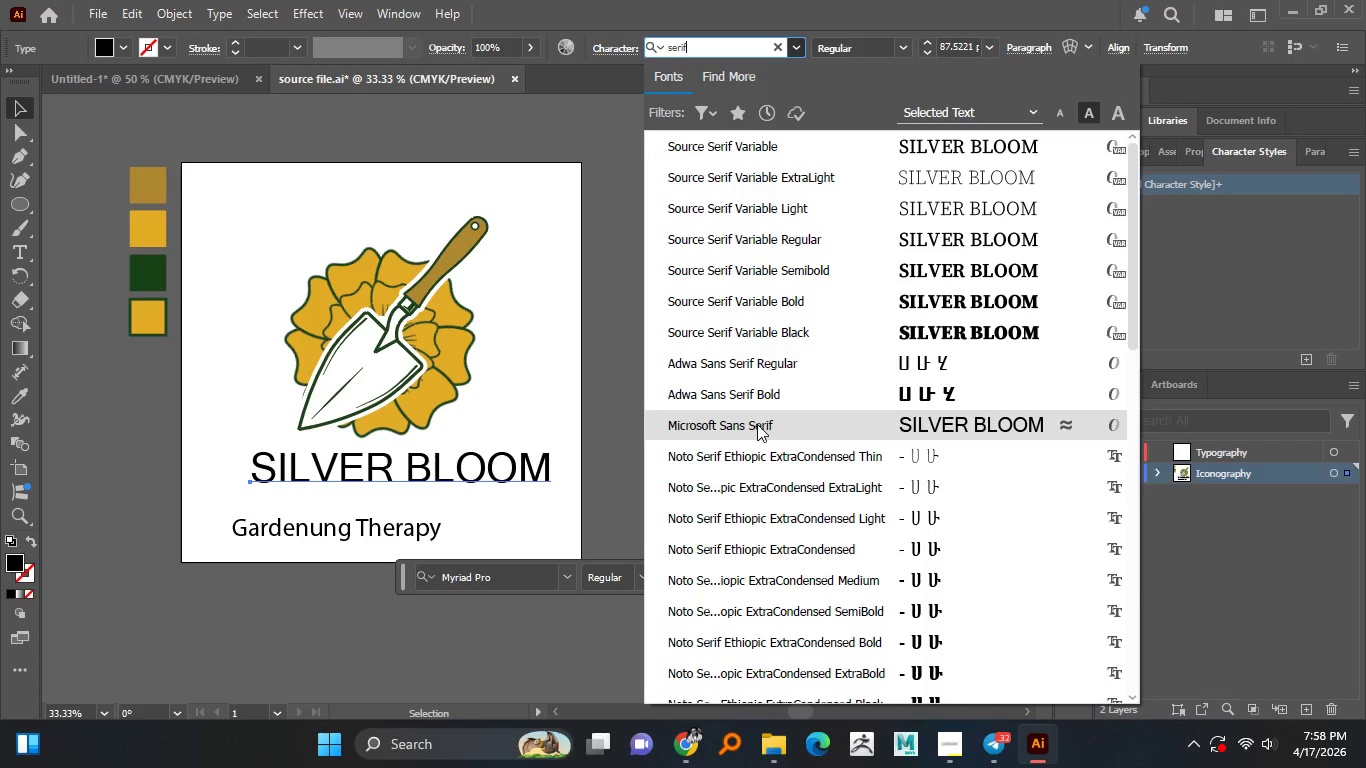 
wait(12.8)
 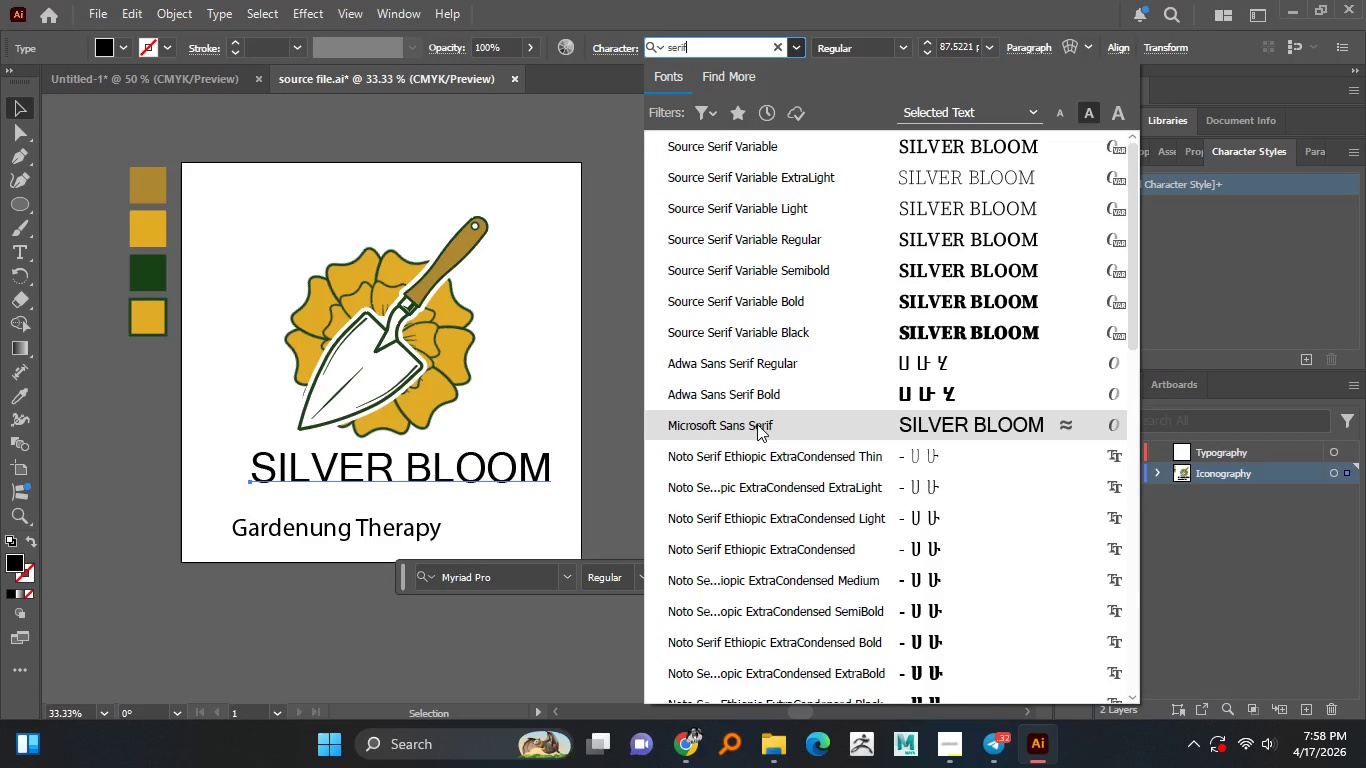 
left_click([758, 423])
 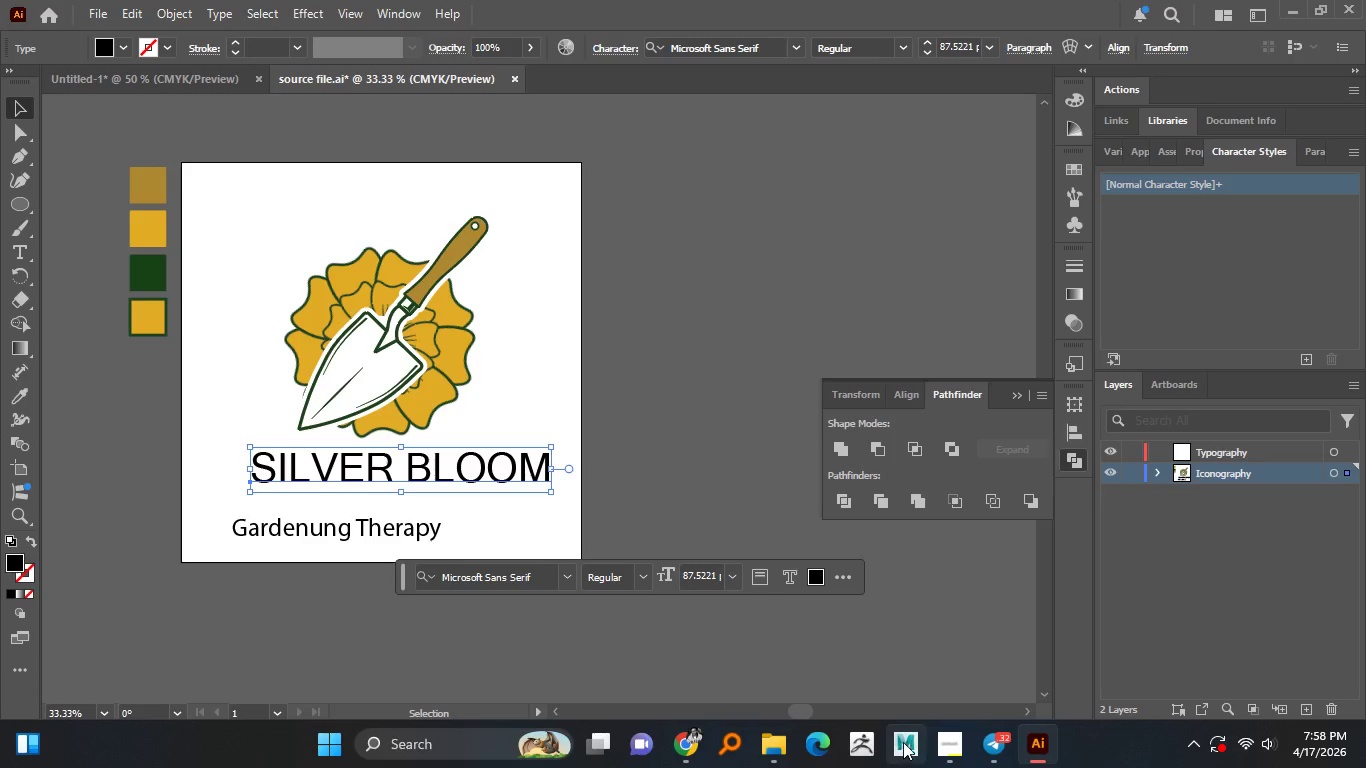 
left_click([940, 737])